 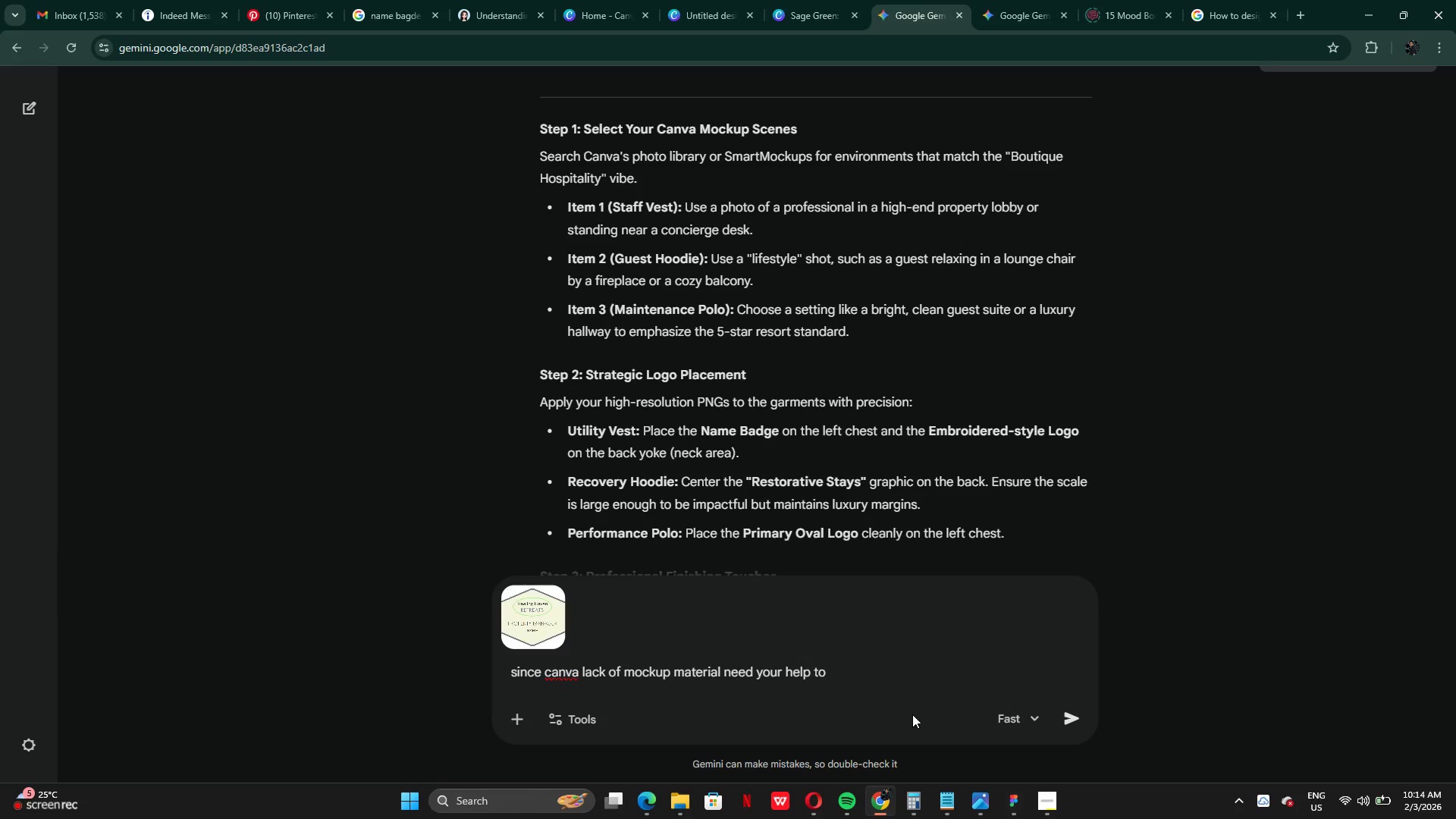 
key(Backspace)
key(Backspace)
key(Backspace)
type(mock uo )
key(Backspace)
key(Backspace)
key(Backspace)
key(Backspace)
type(ip this badge inot )
key(Backspace)
key(Backspace)
key(Backspace)
type(to vest based on the specific task in hd imgae)
 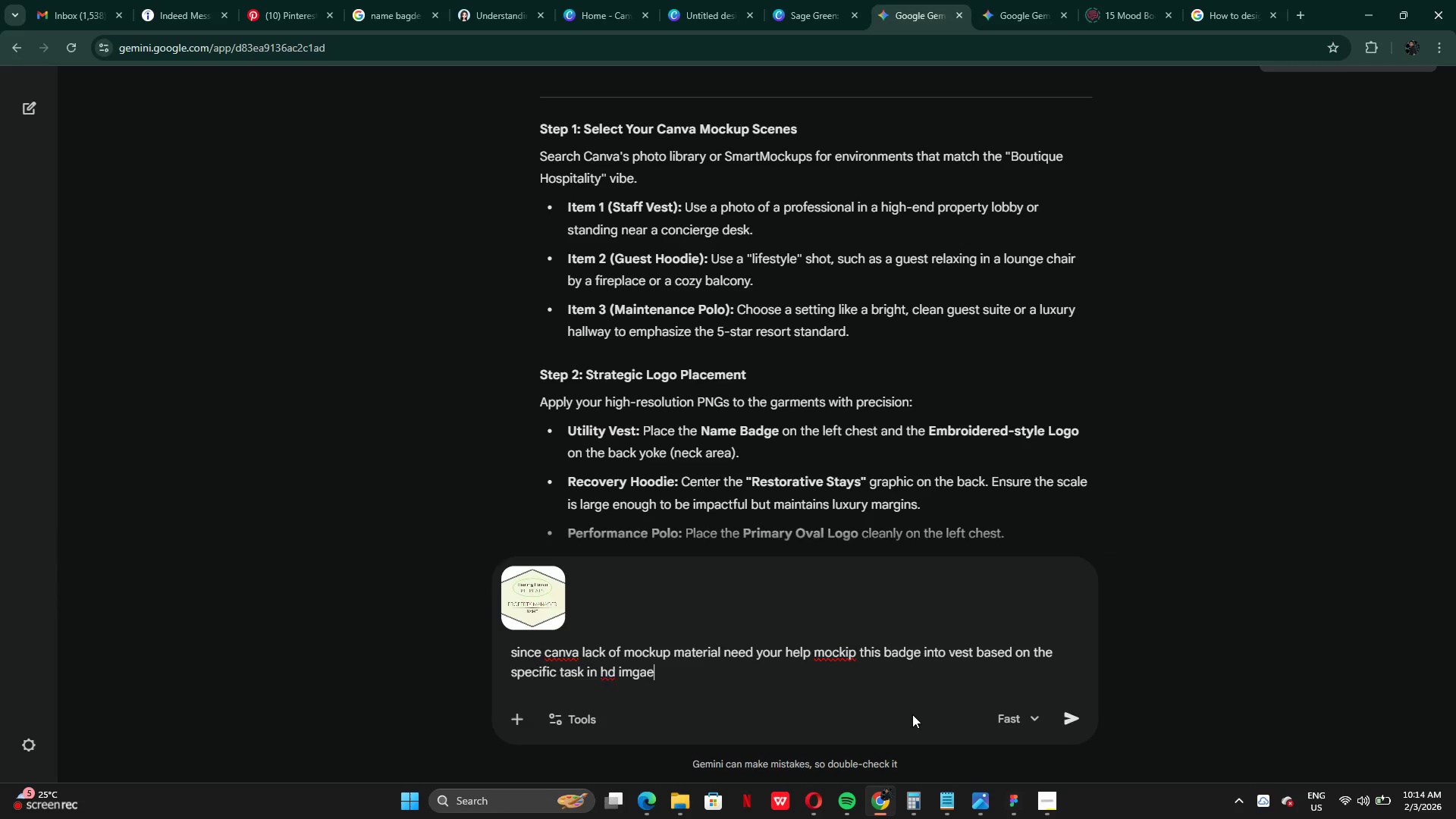 
key(Enter)
 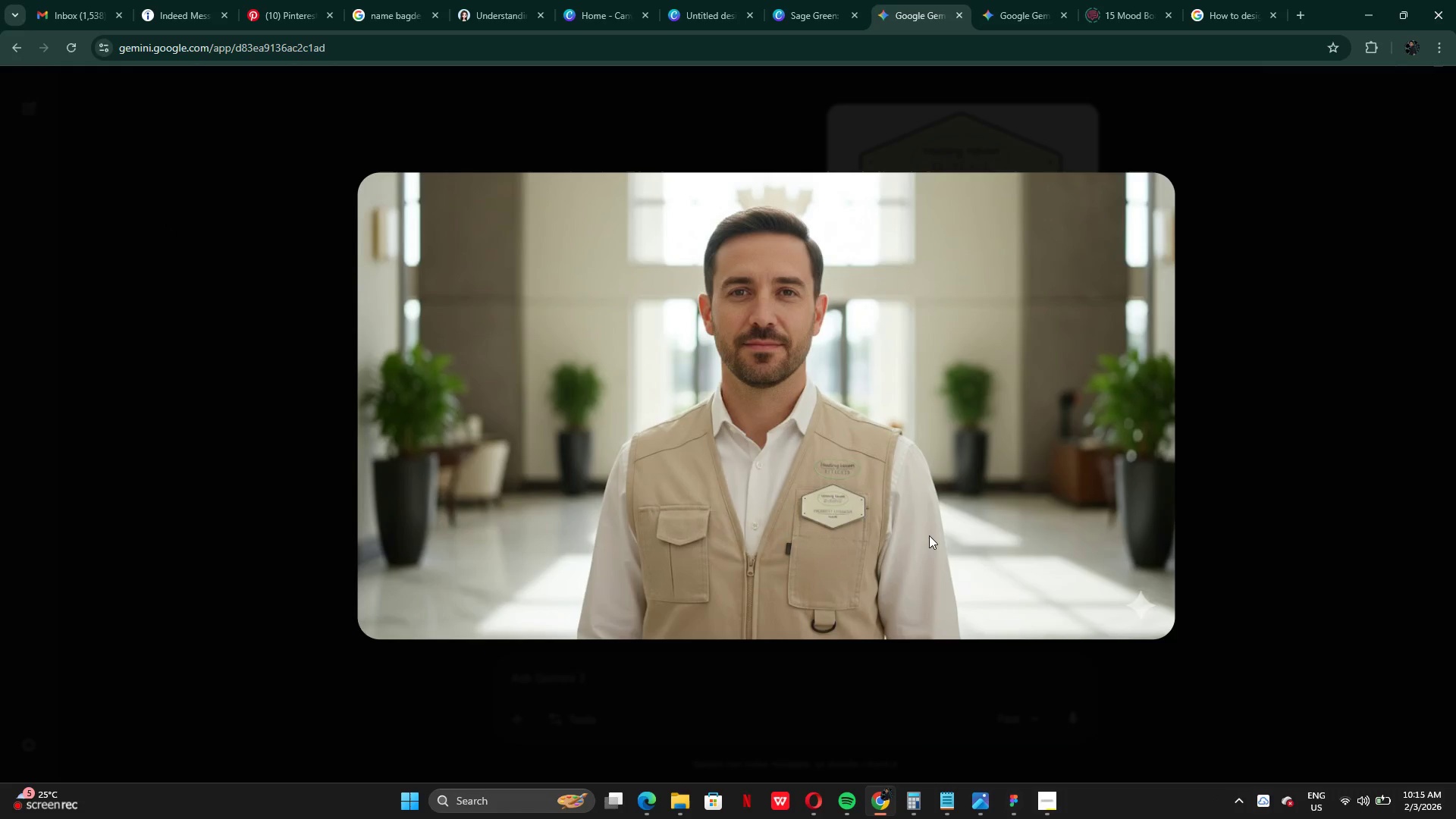 
wait(39.77)
 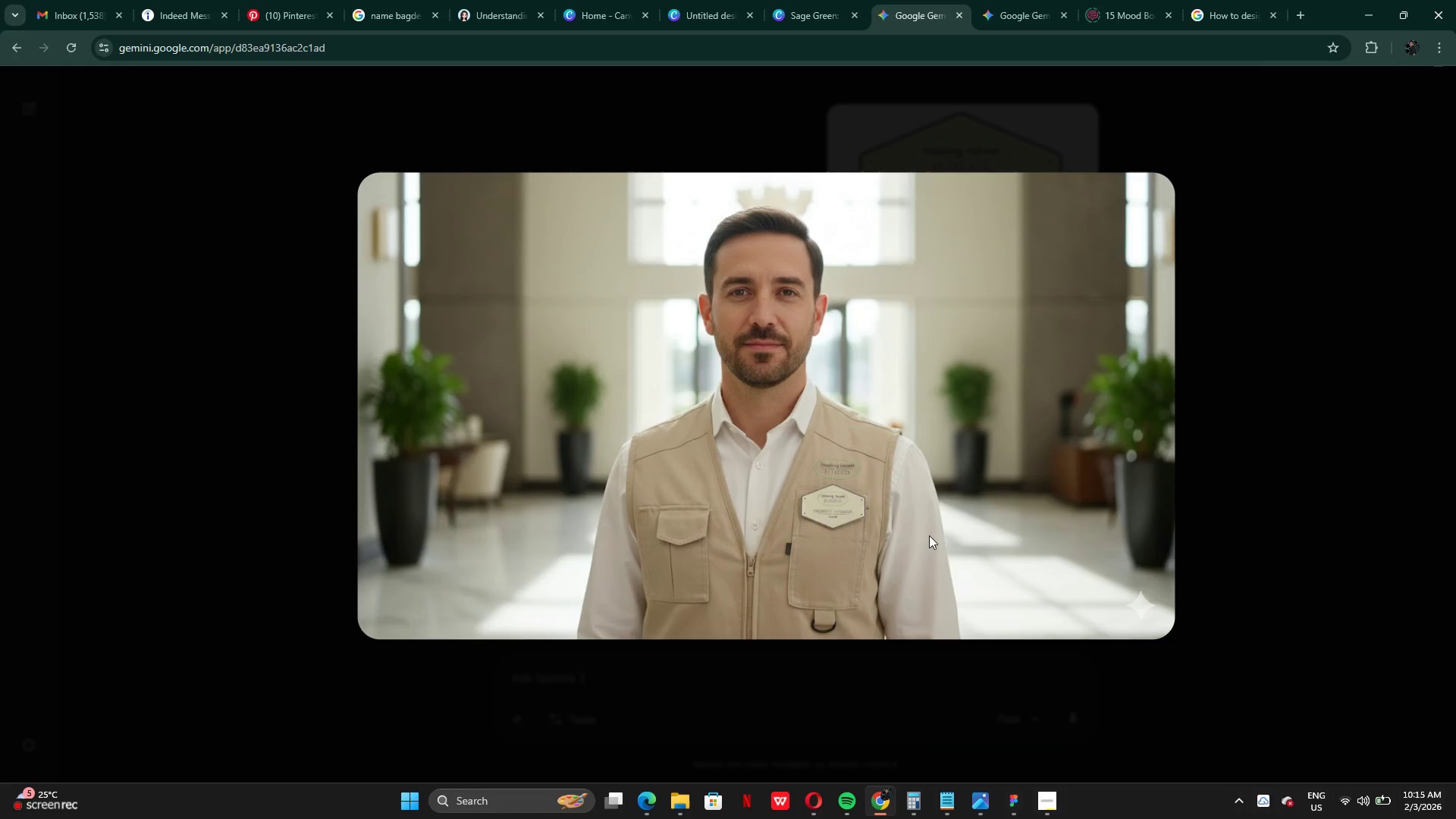 
left_click([175, 243])
 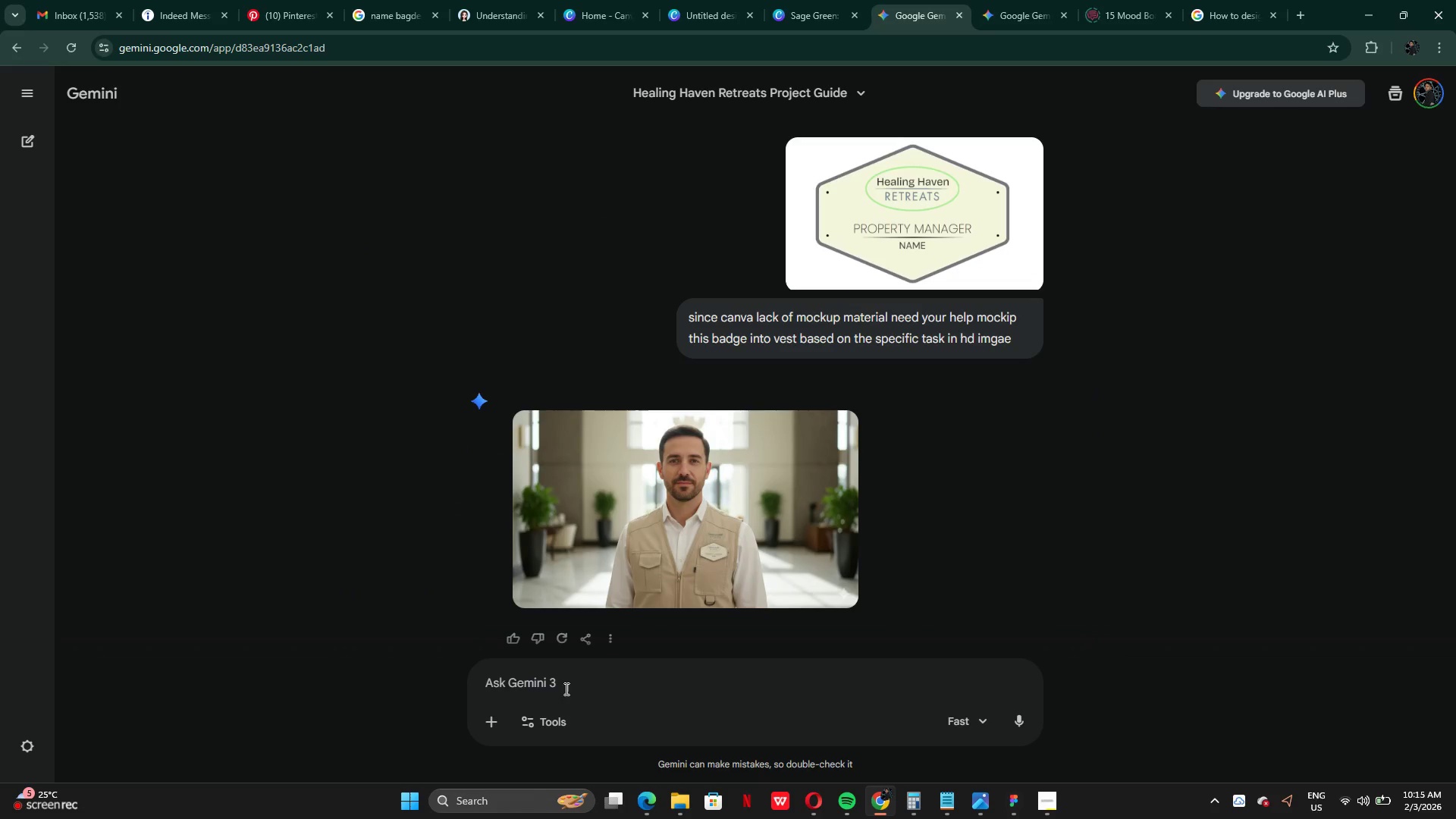 
left_click([563, 683])
 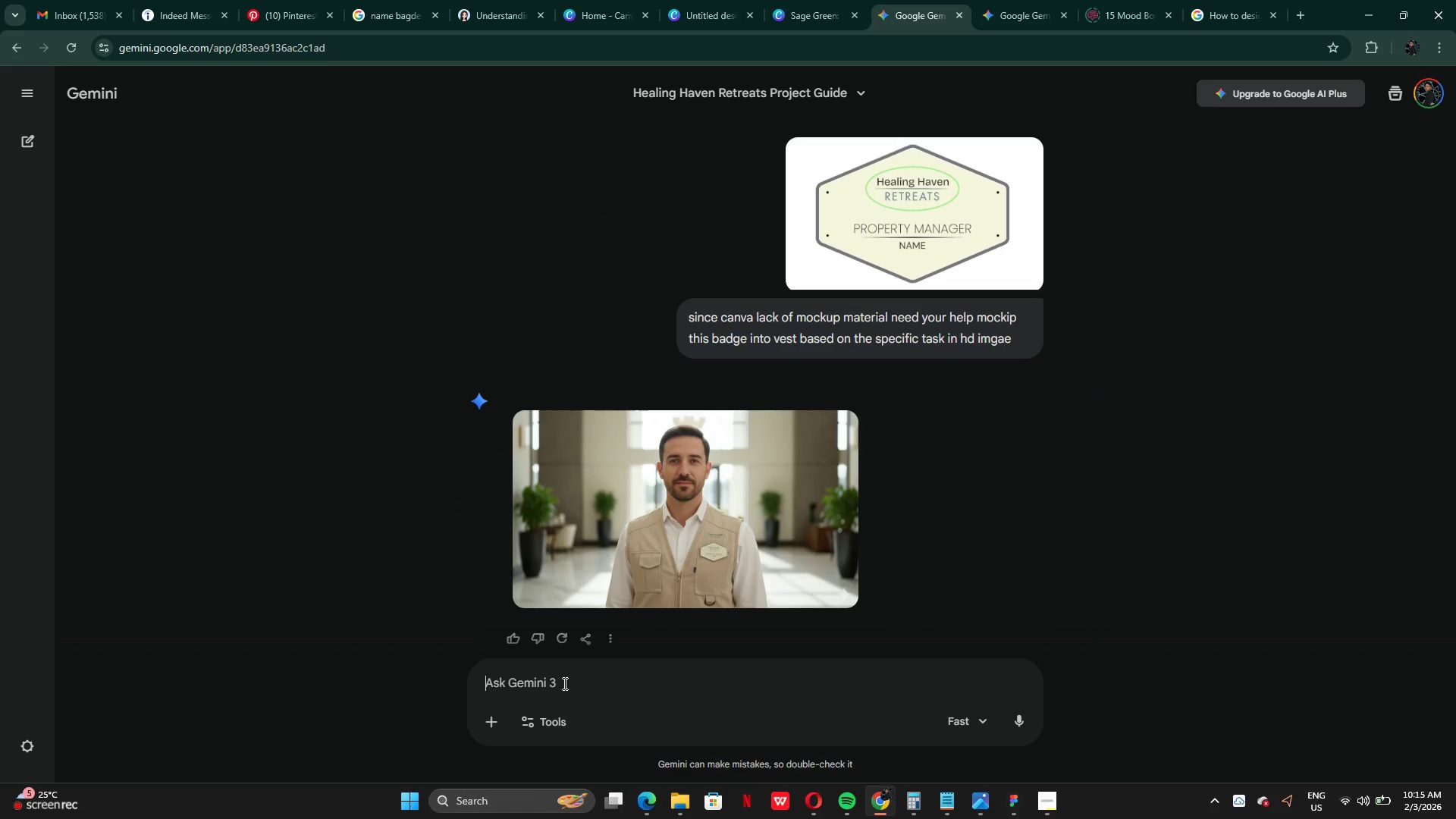 
type(add more with zoom in view)
 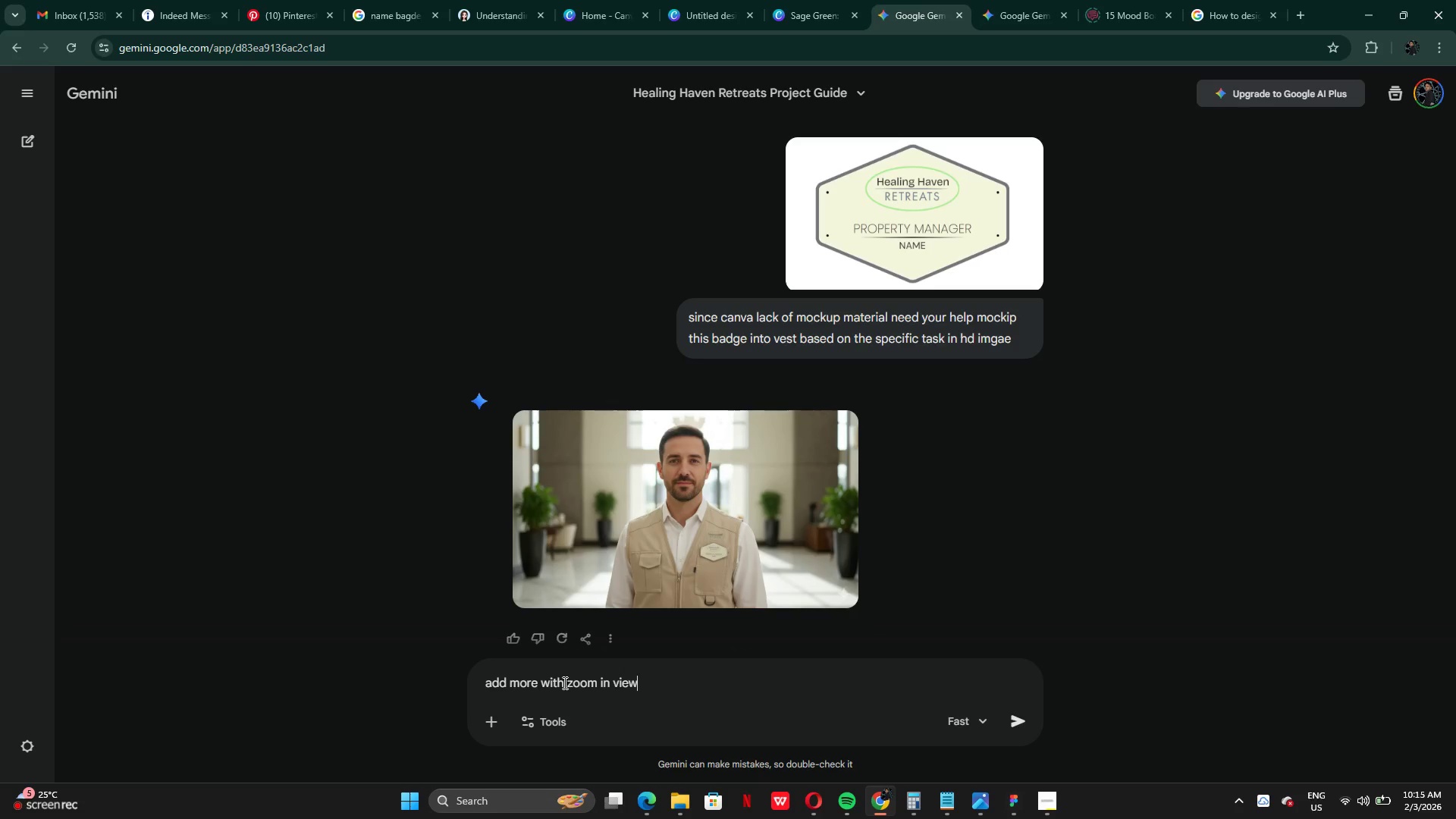 
key(Enter)
 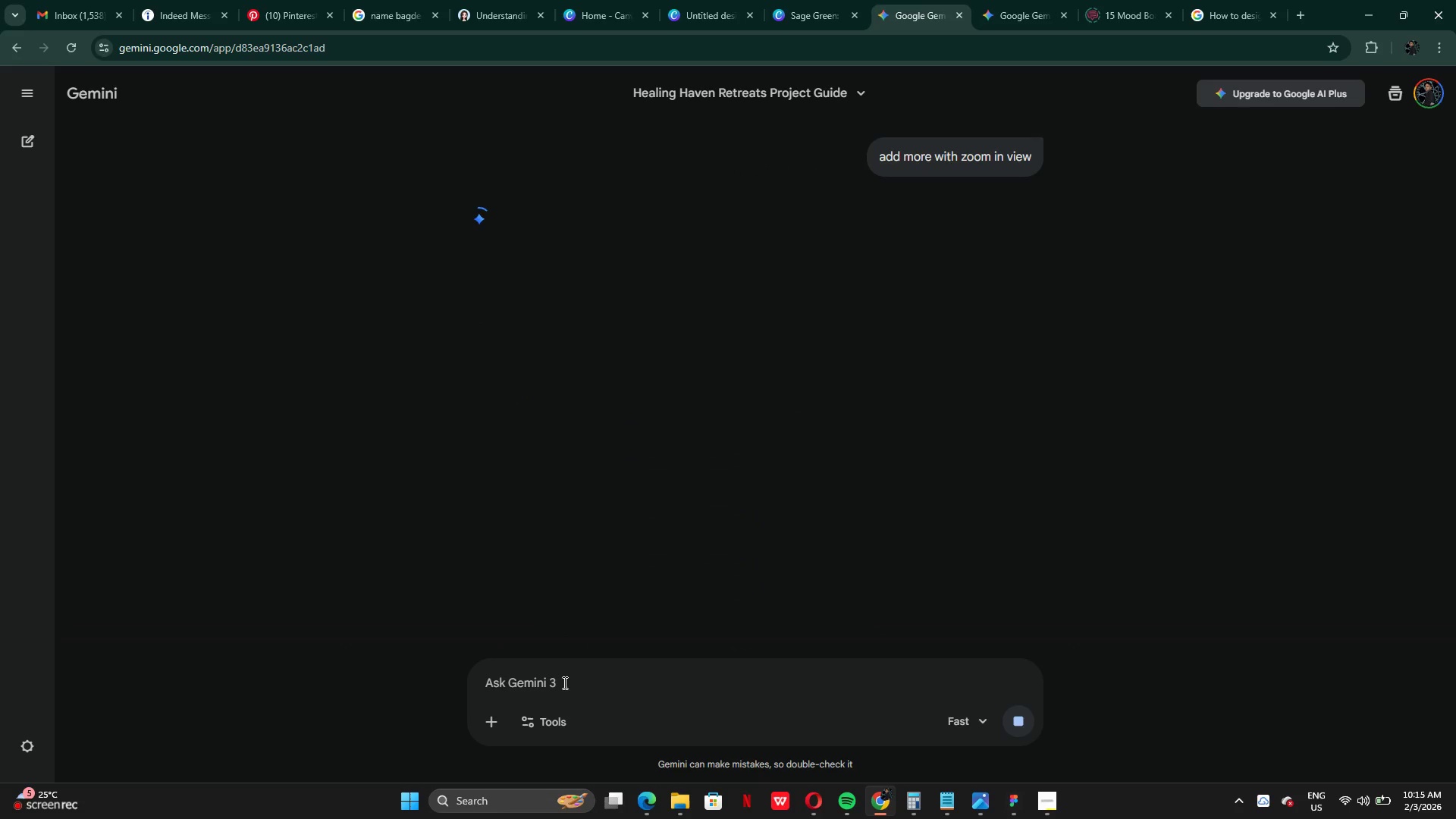 
wait(10.17)
 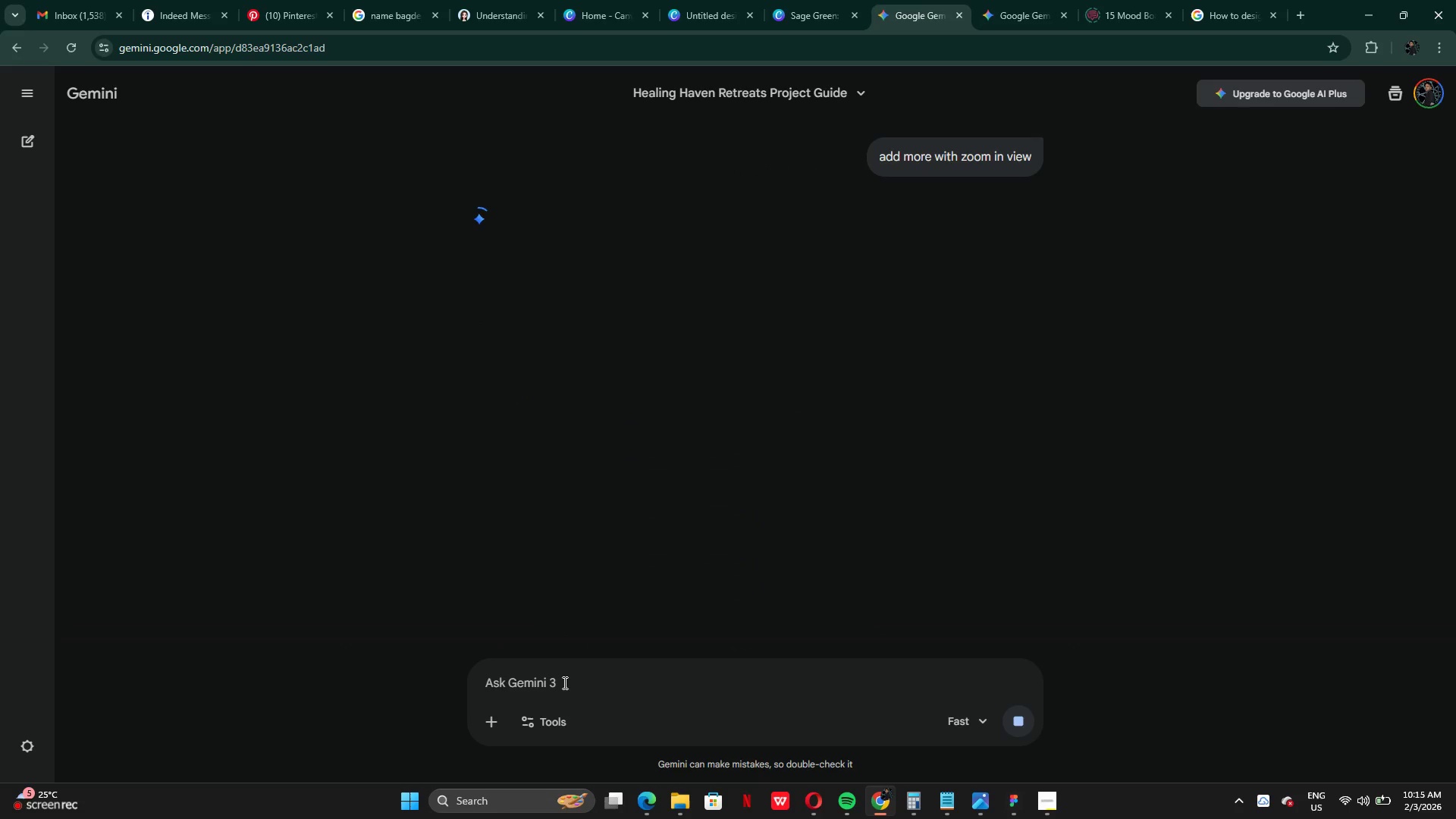 
scroll: coordinate [563, 682], scroll_direction: up, amount: 1.0